 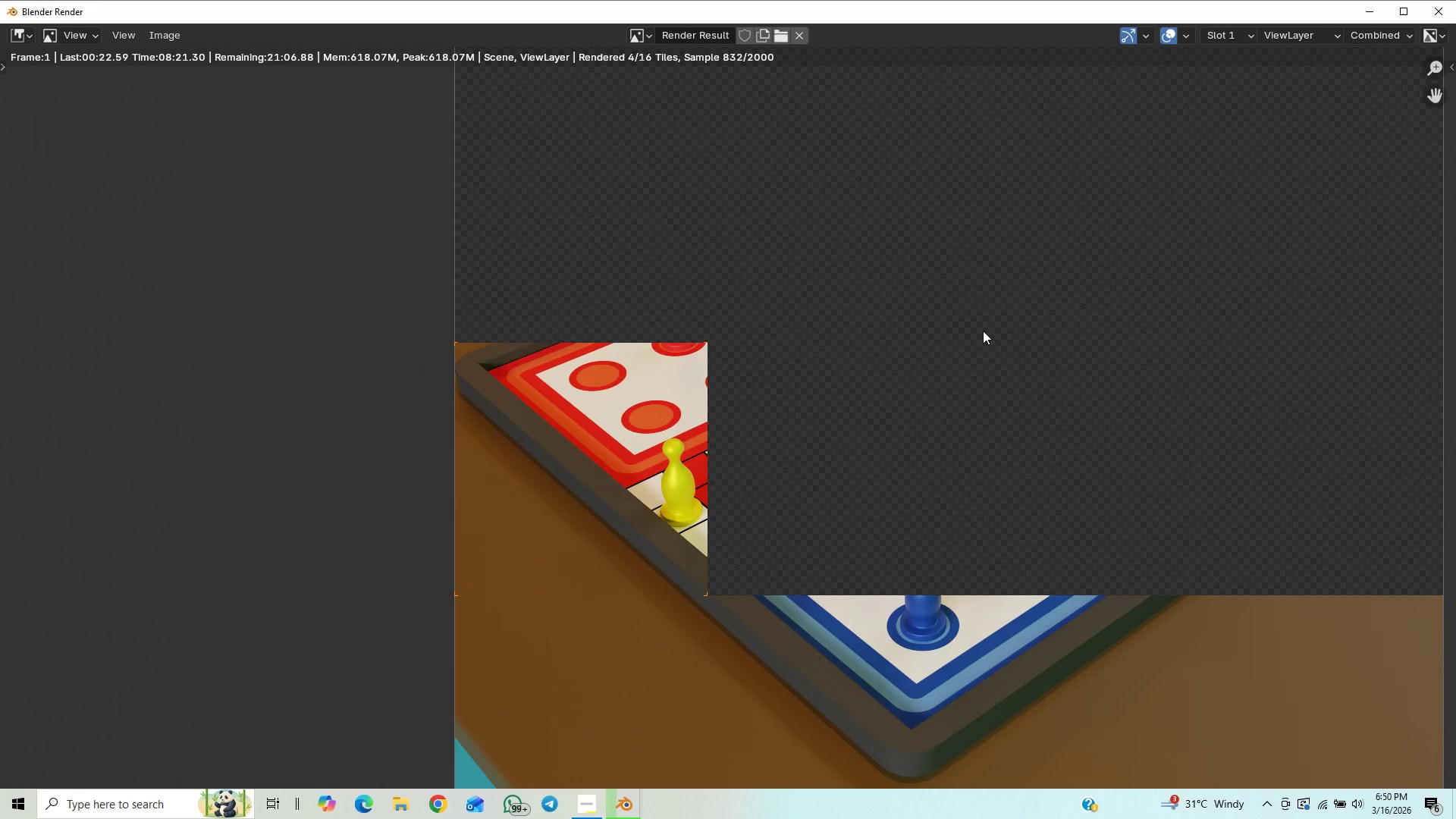 
scroll: coordinate [983, 350], scroll_direction: down, amount: 5.0
 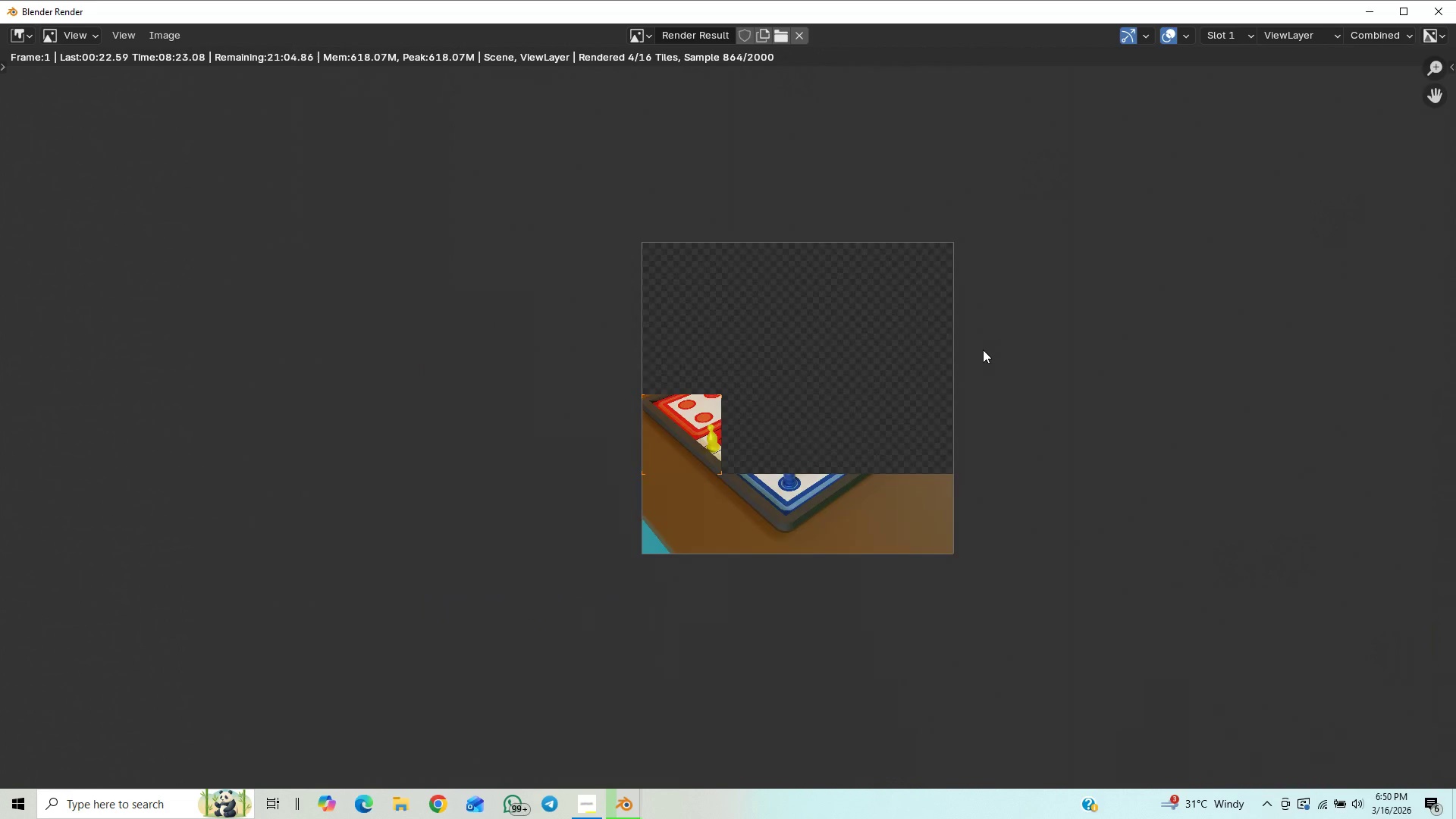 
scroll: coordinate [995, 362], scroll_direction: up, amount: 4.0
 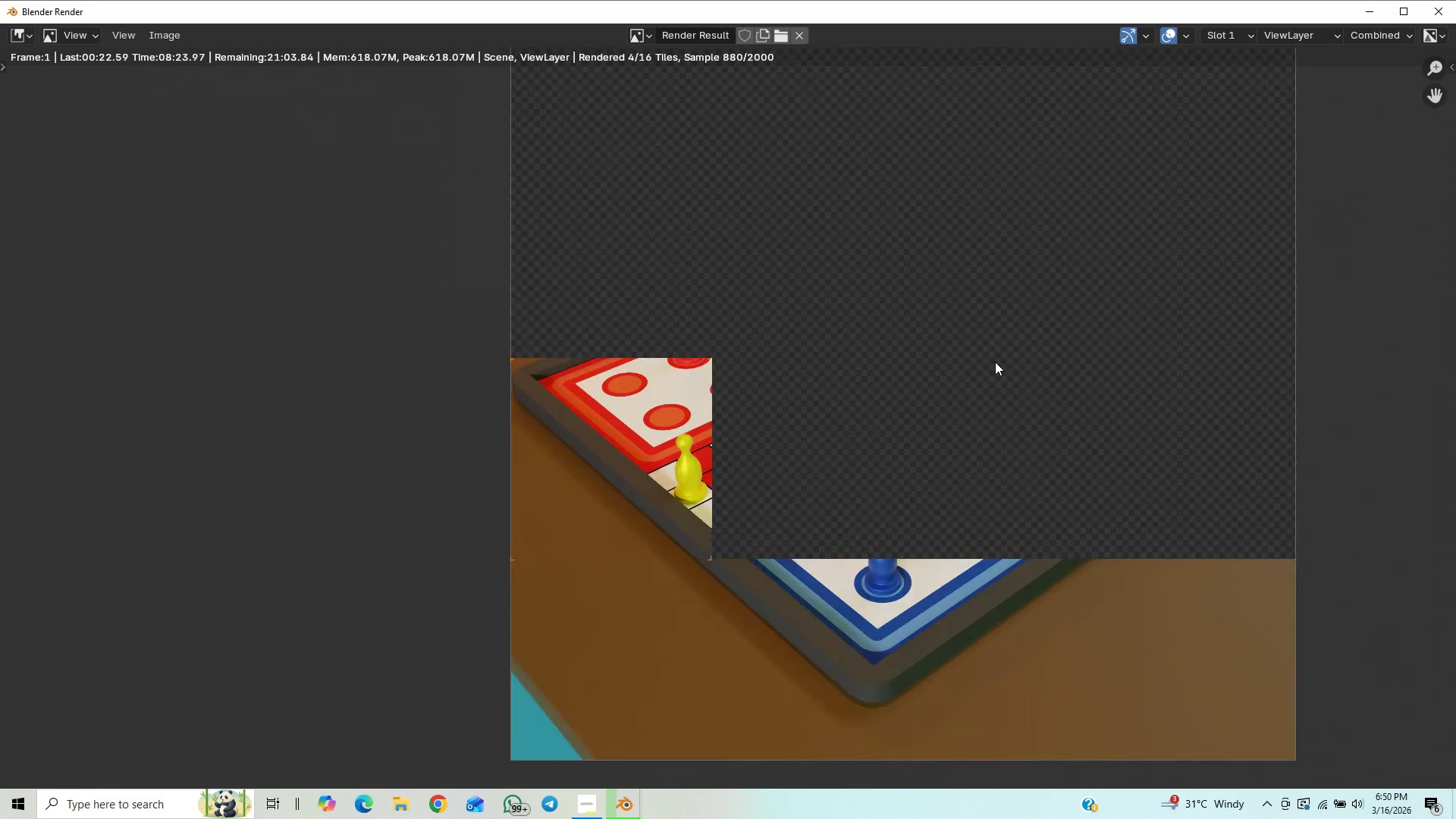 
scroll: coordinate [995, 362], scroll_direction: down, amount: 3.0
 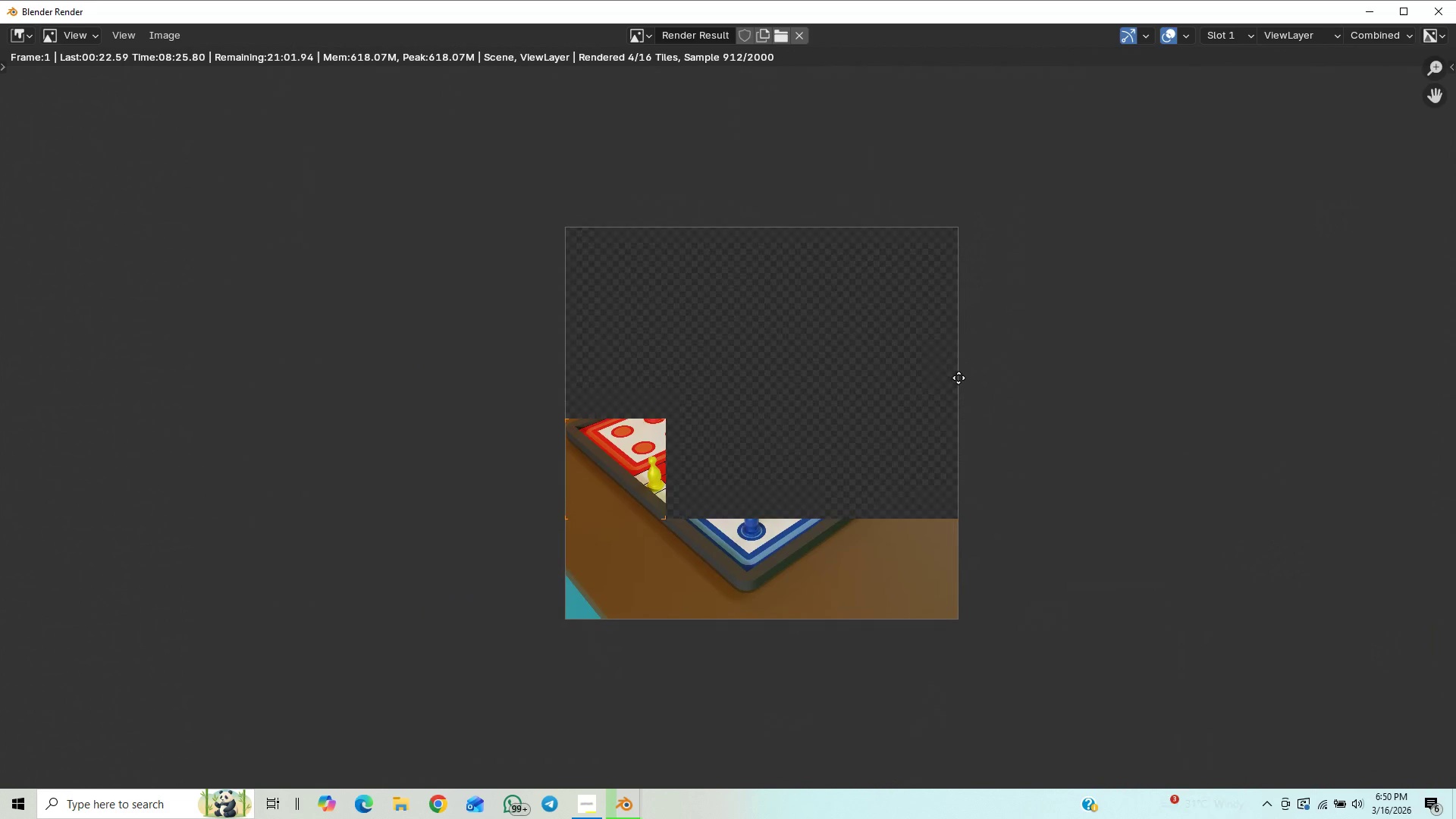 
scroll: coordinate [953, 350], scroll_direction: up, amount: 5.0
 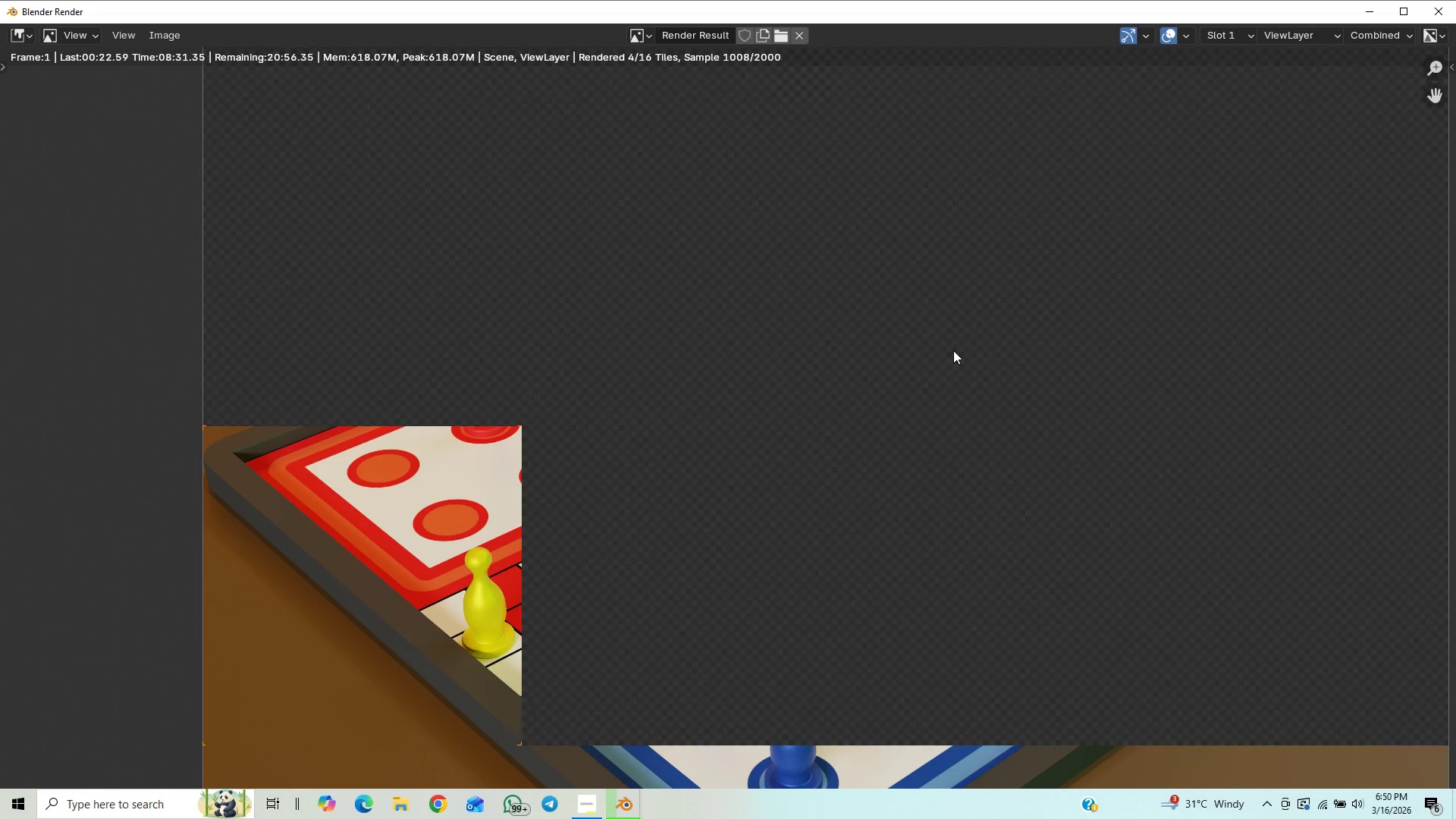 
scroll: coordinate [953, 350], scroll_direction: down, amount: 3.0
 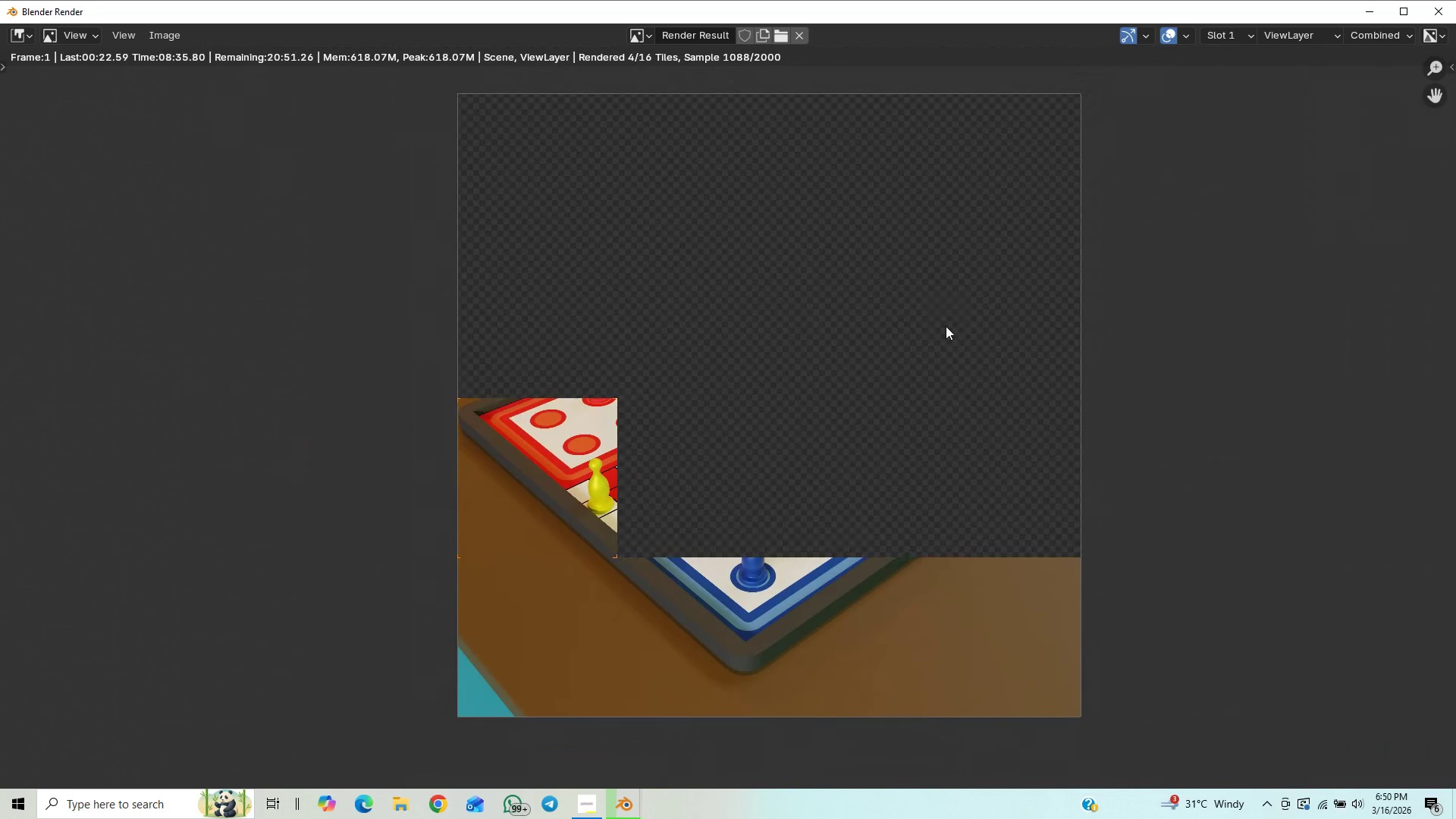 
scroll: coordinate [948, 331], scroll_direction: up, amount: 9.0
 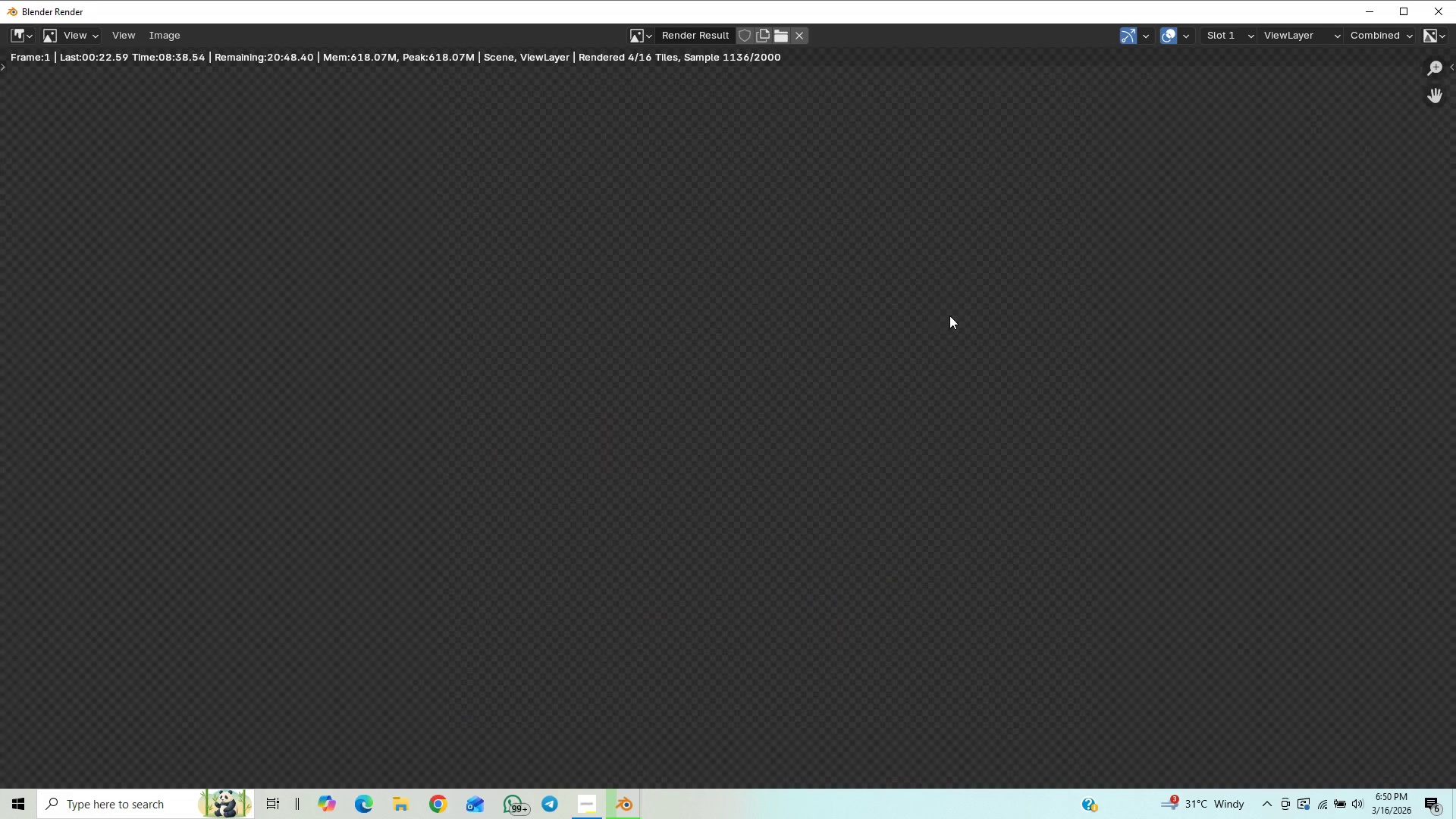 
scroll: coordinate [947, 330], scroll_direction: down, amount: 13.0
 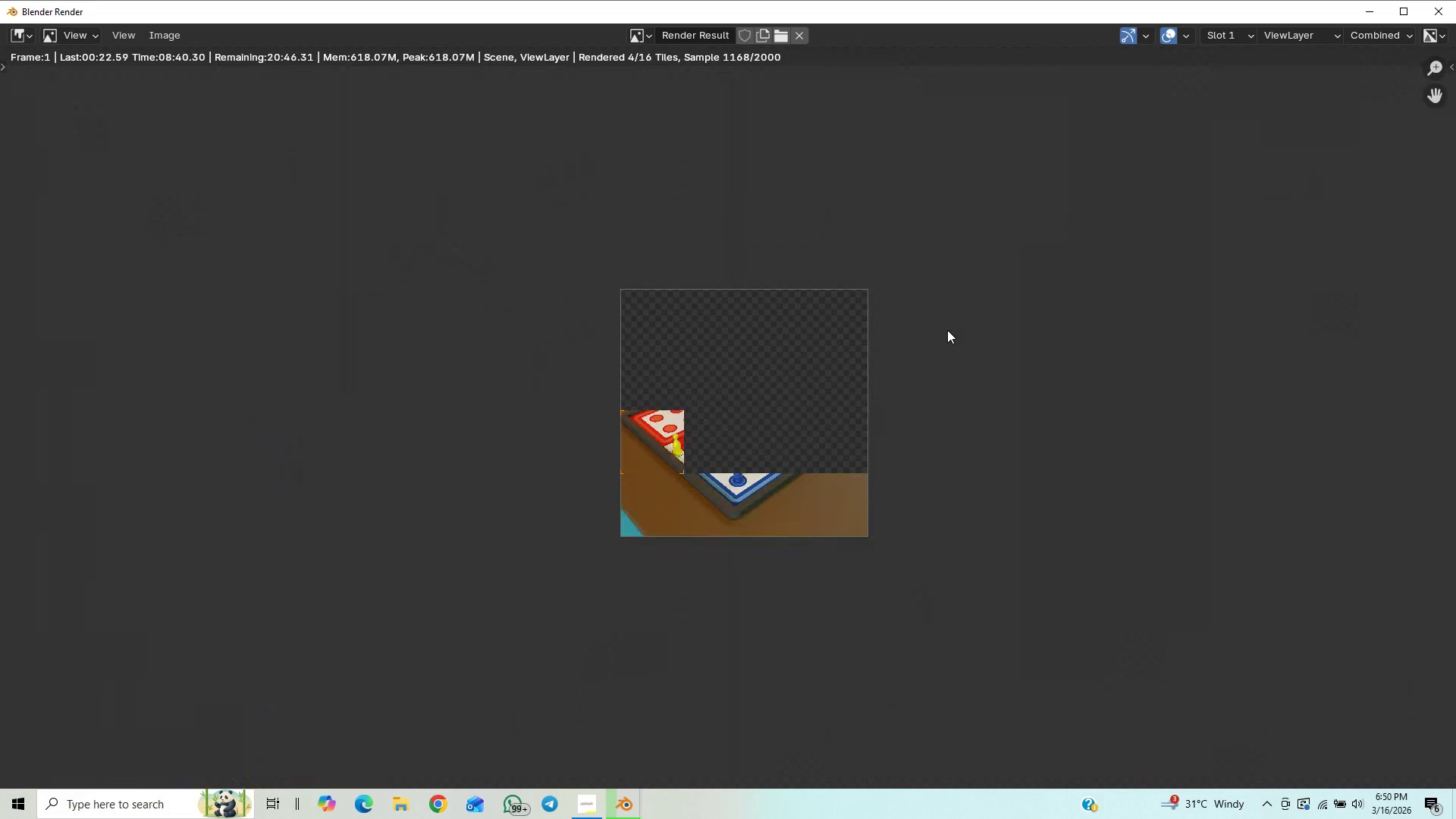 
scroll: coordinate [947, 330], scroll_direction: up, amount: 6.0
 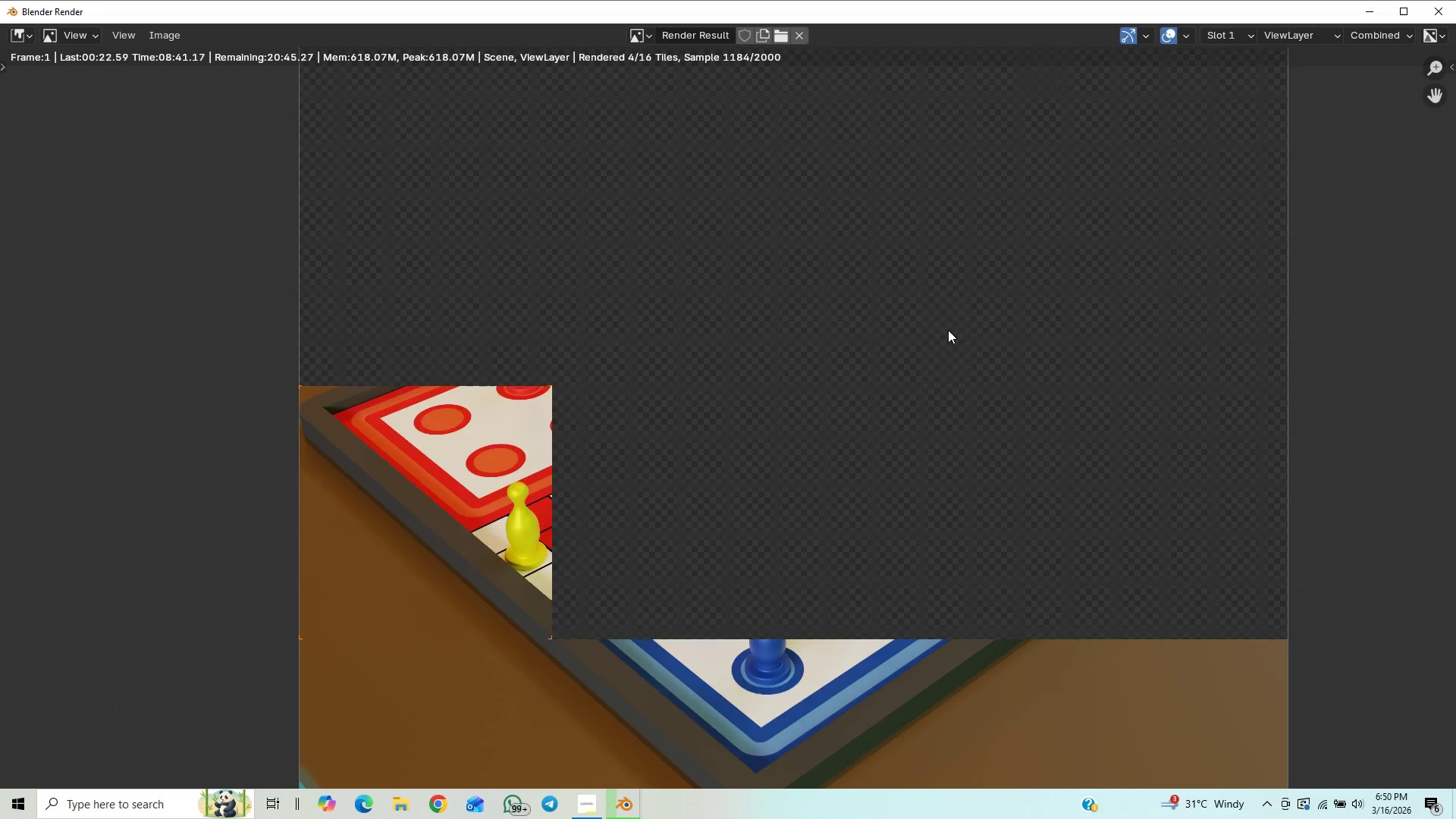 
scroll: coordinate [947, 331], scroll_direction: down, amount: 6.0
 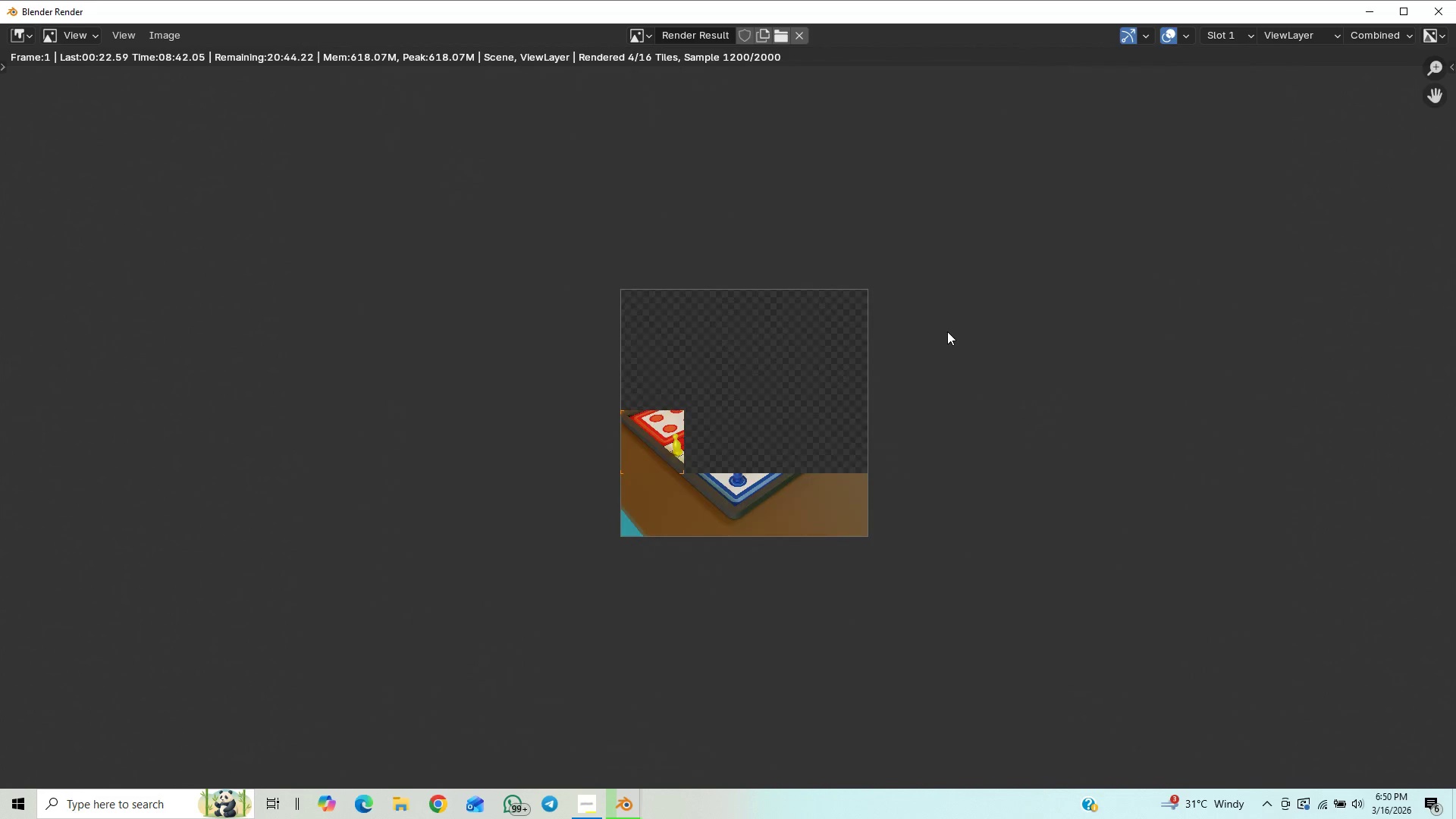 
scroll: coordinate [947, 331], scroll_direction: up, amount: 2.0
 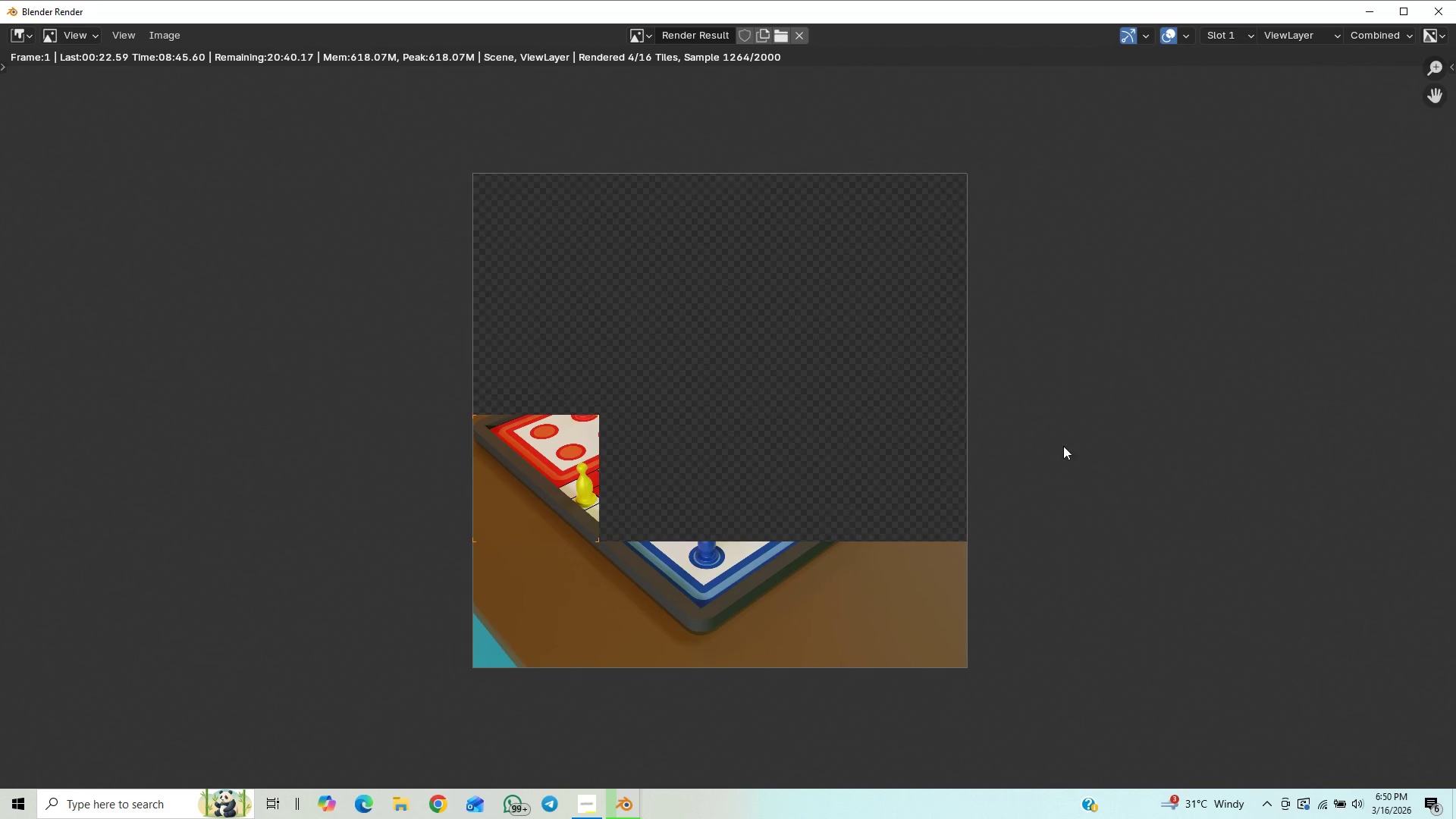 
scroll: coordinate [1106, 504], scroll_direction: down, amount: 3.0
 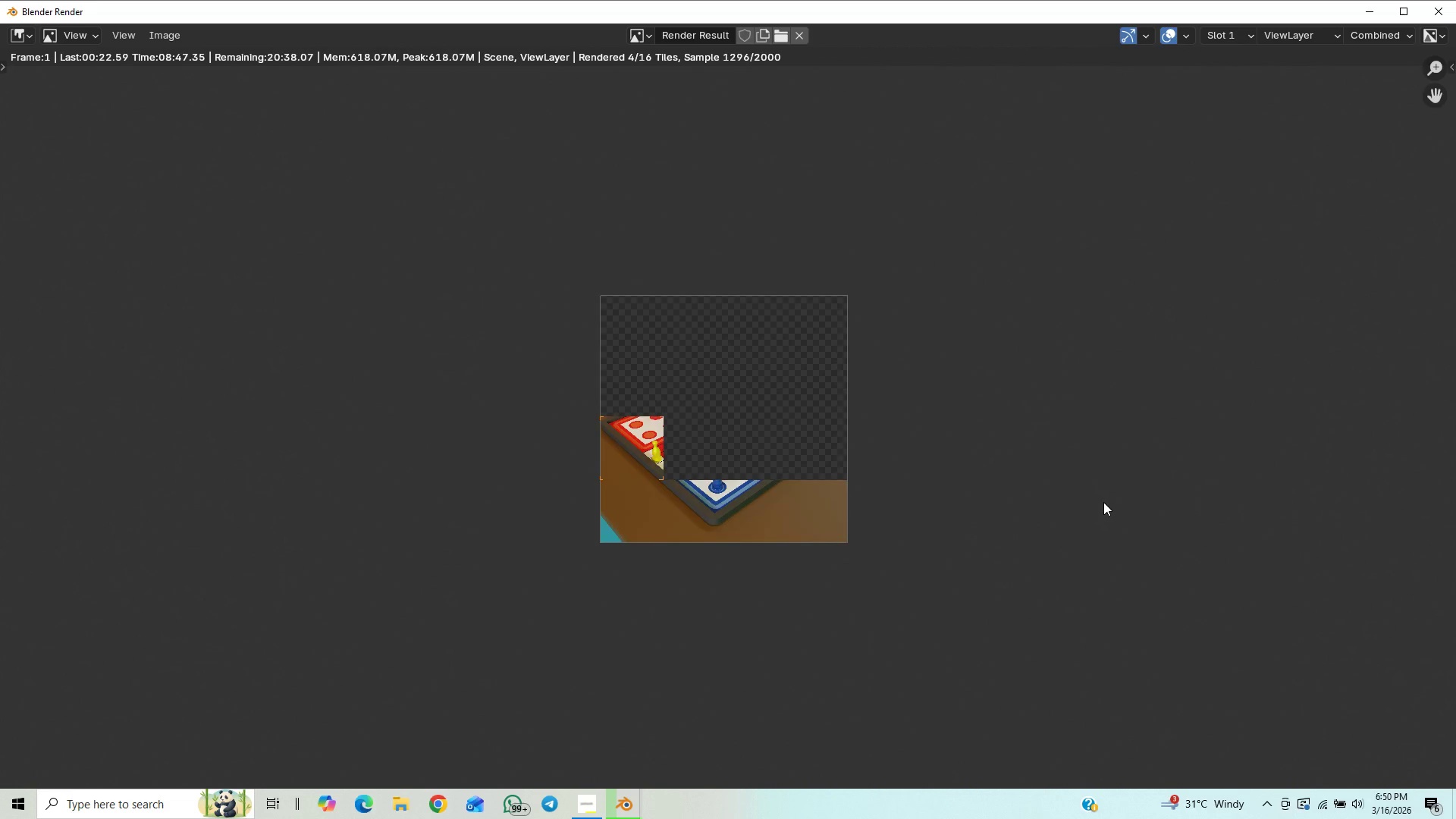 
scroll: coordinate [1053, 632], scroll_direction: up, amount: 7.0
 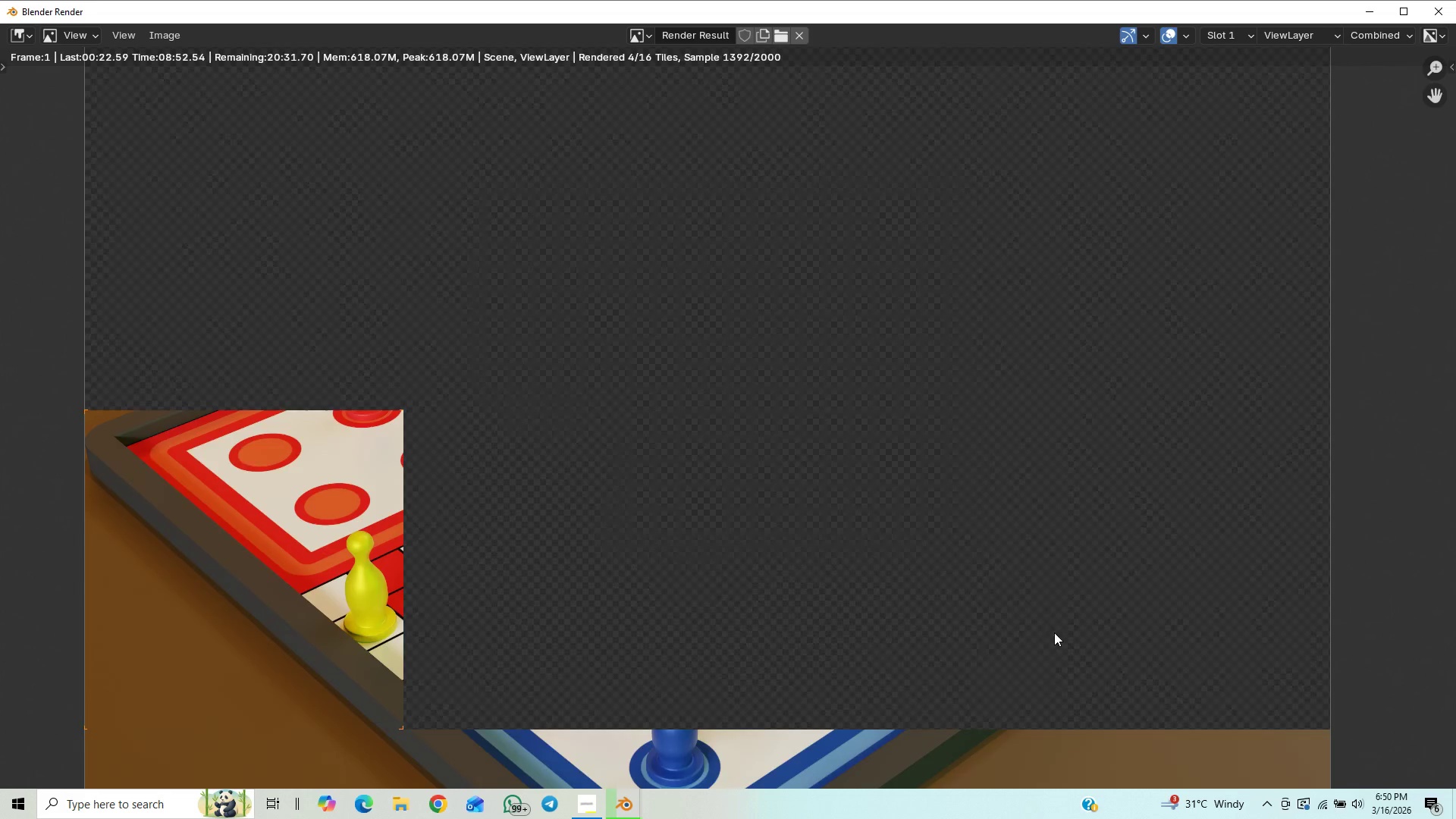 
scroll: coordinate [1054, 632], scroll_direction: down, amount: 1.0
 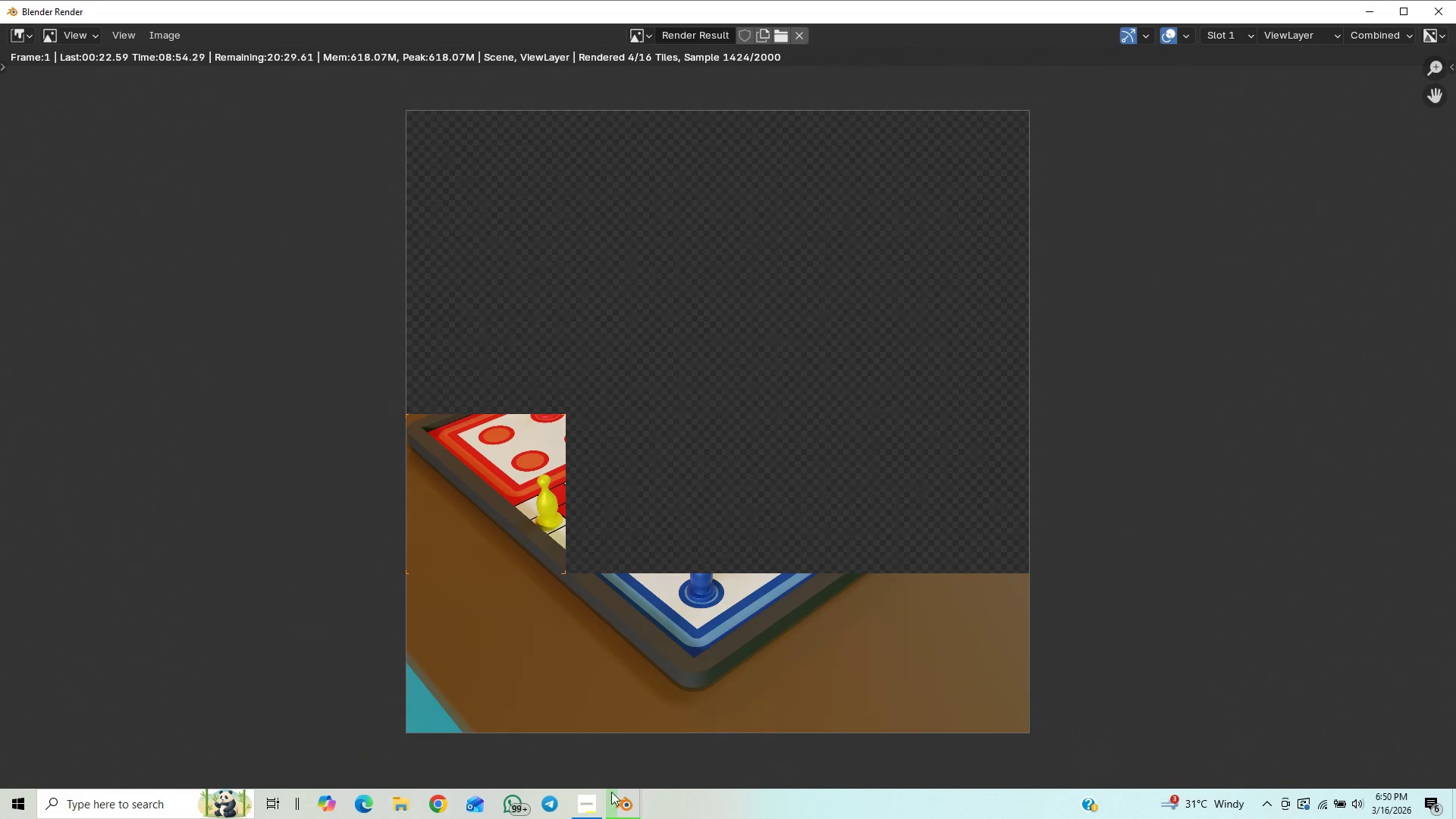 
left_click([601, 798])